 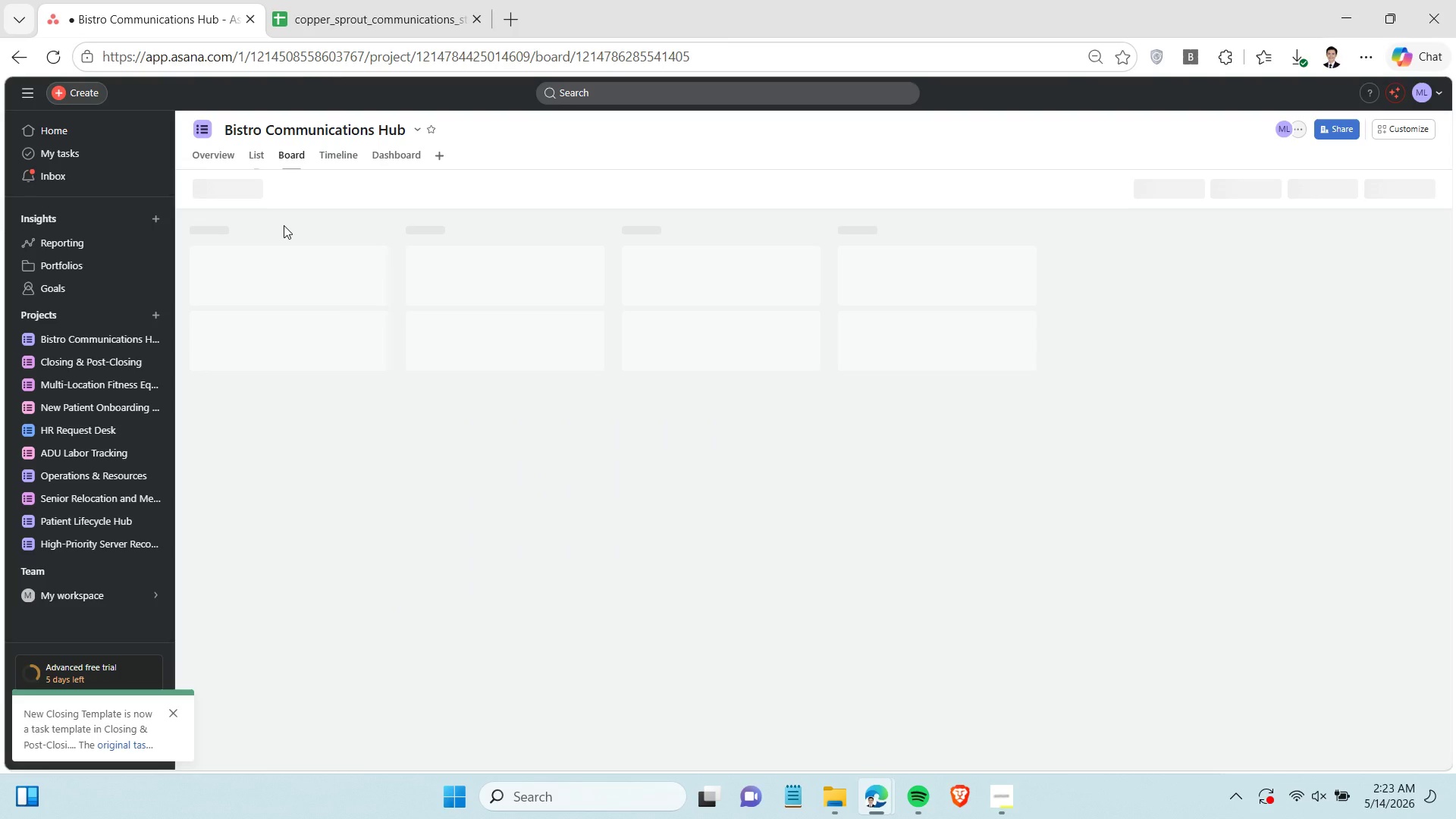 
double_click([239, 240])
 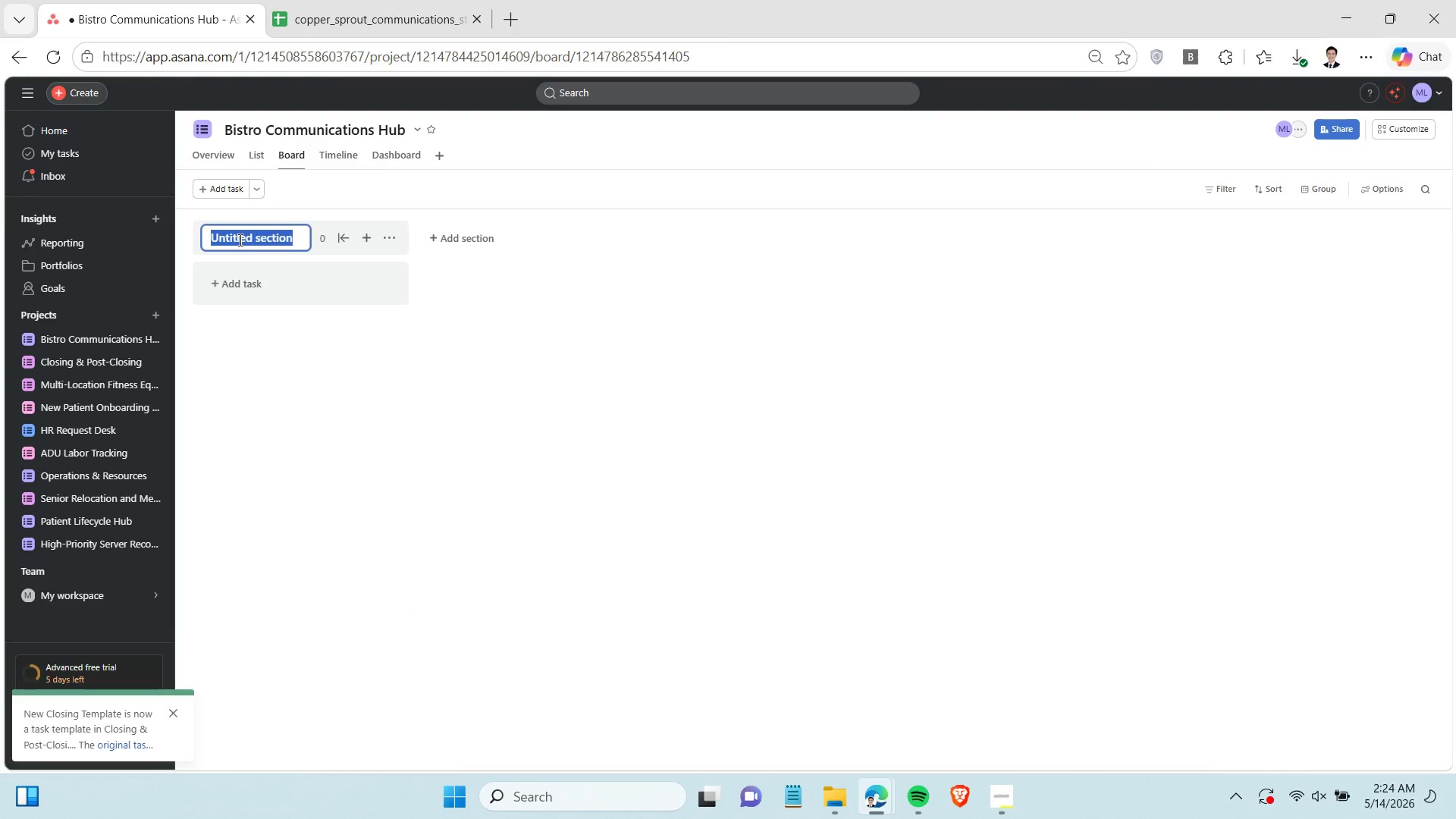 
triple_click([239, 240])
 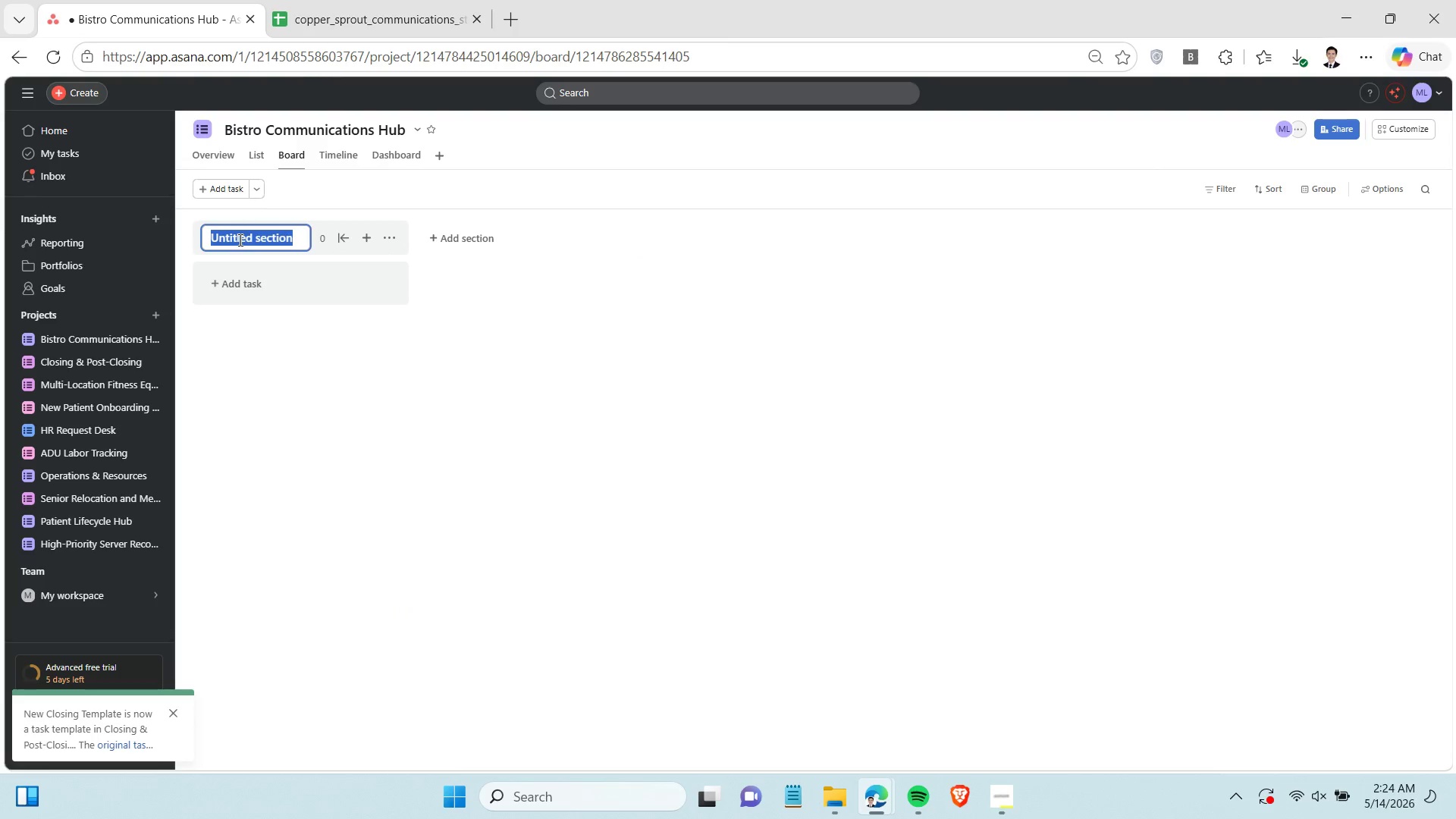 
type(Inquirir)
key(Backspace)
type(es)
 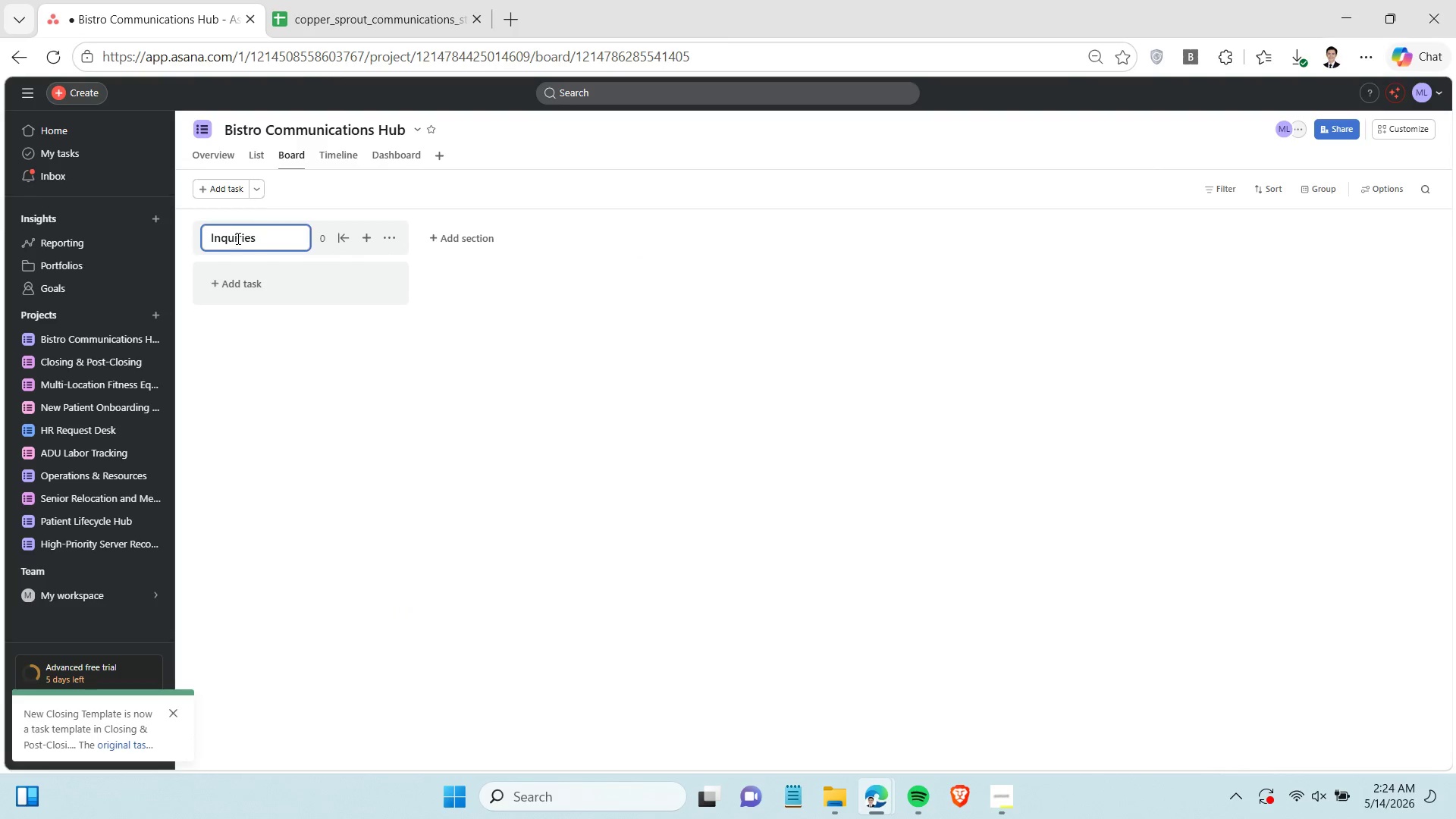 
left_click([473, 239])
 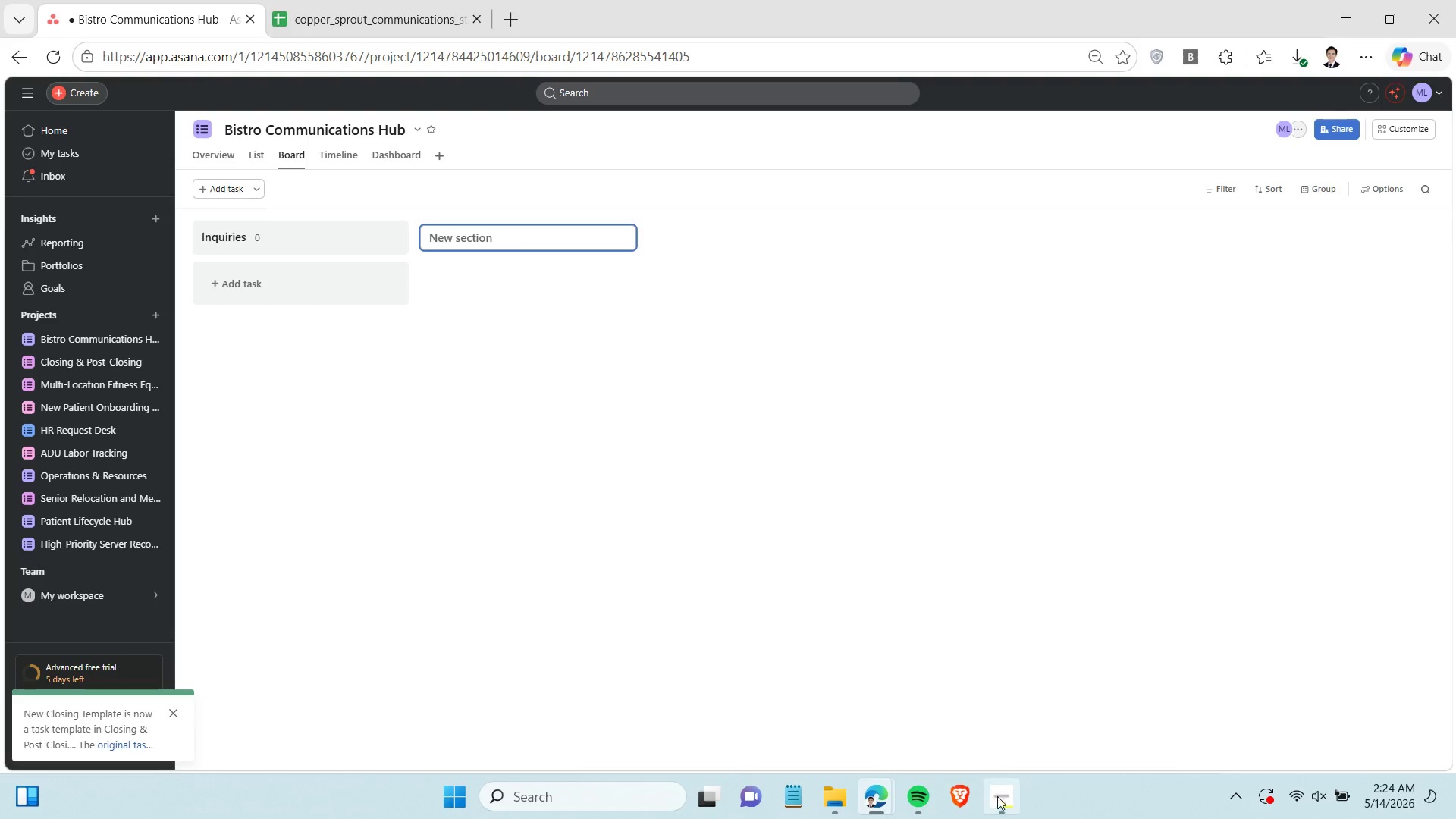 
left_click([999, 800])